 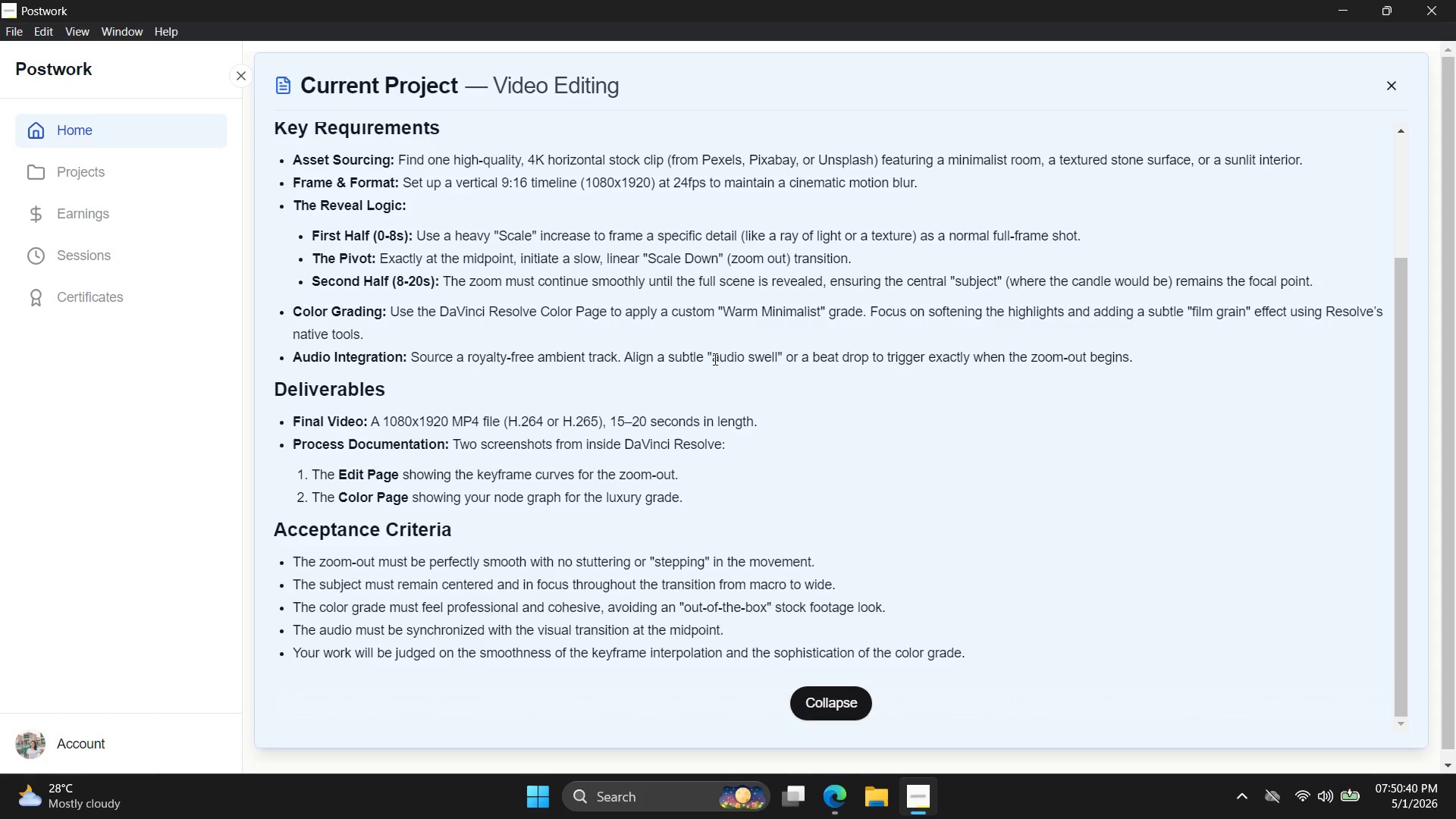 
type(ambient t)
key(Backspace)
type(soft track)
 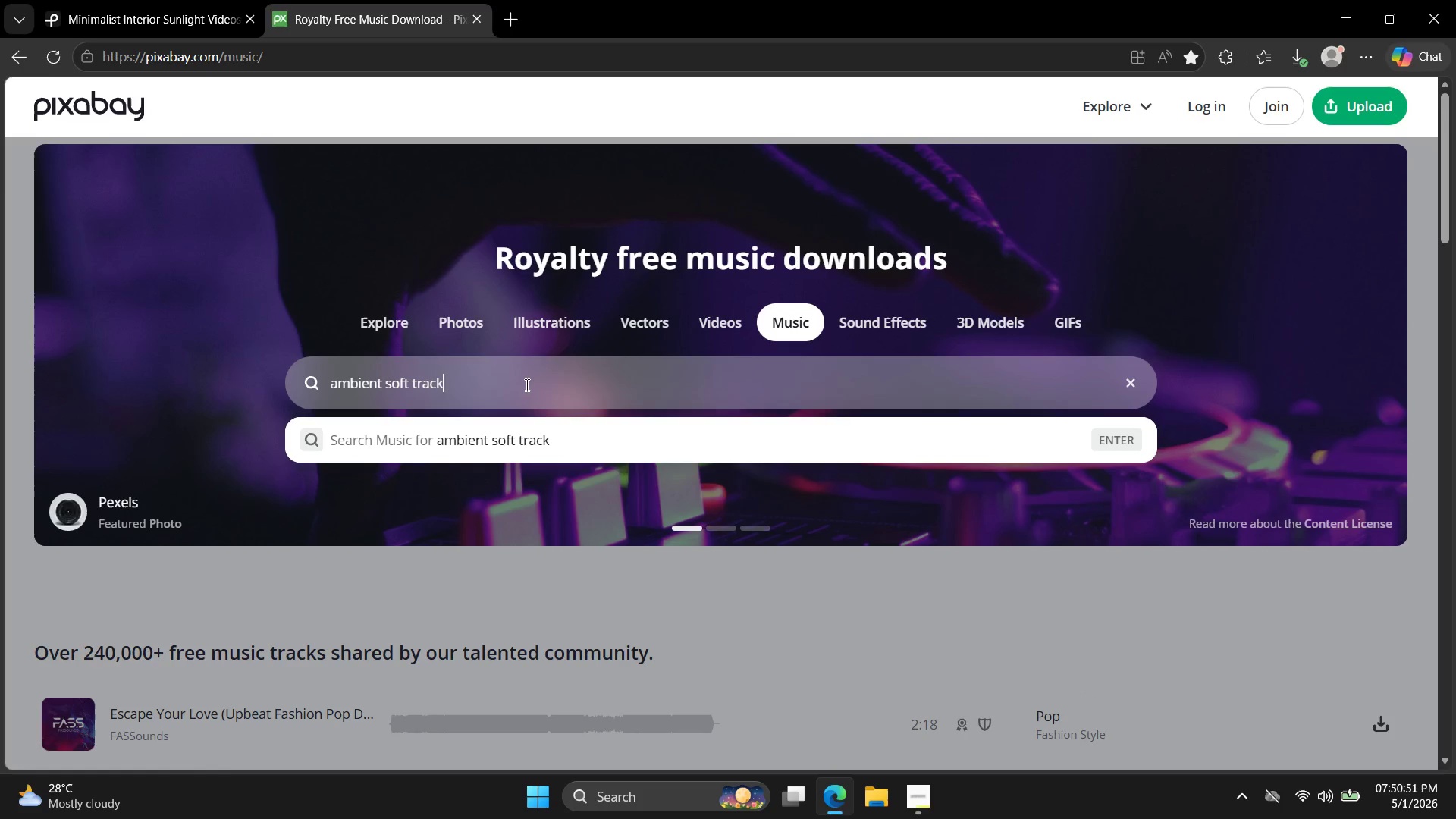 
key(Enter)
 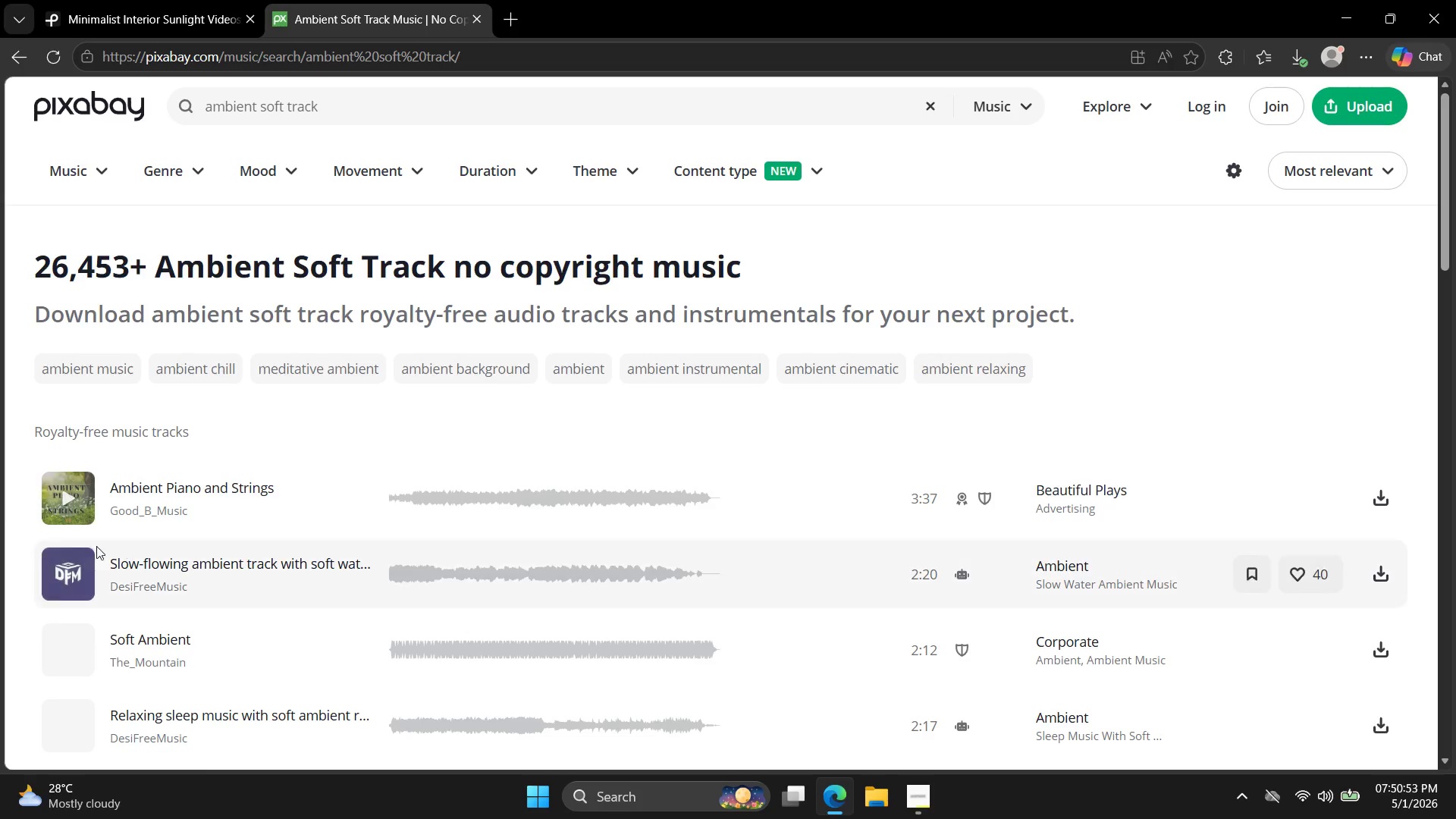 
left_click([71, 513])
 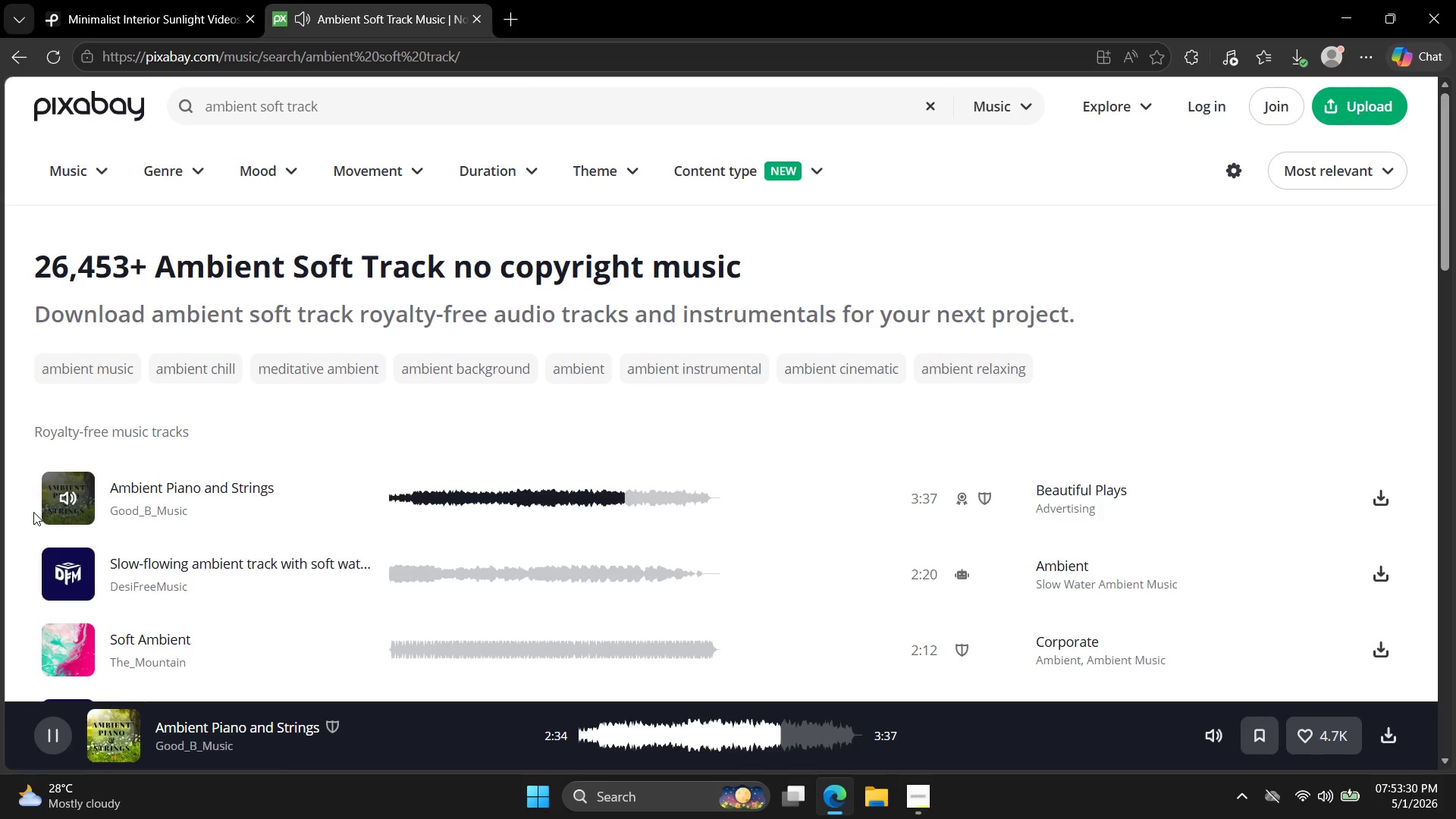 
wait(160.5)
 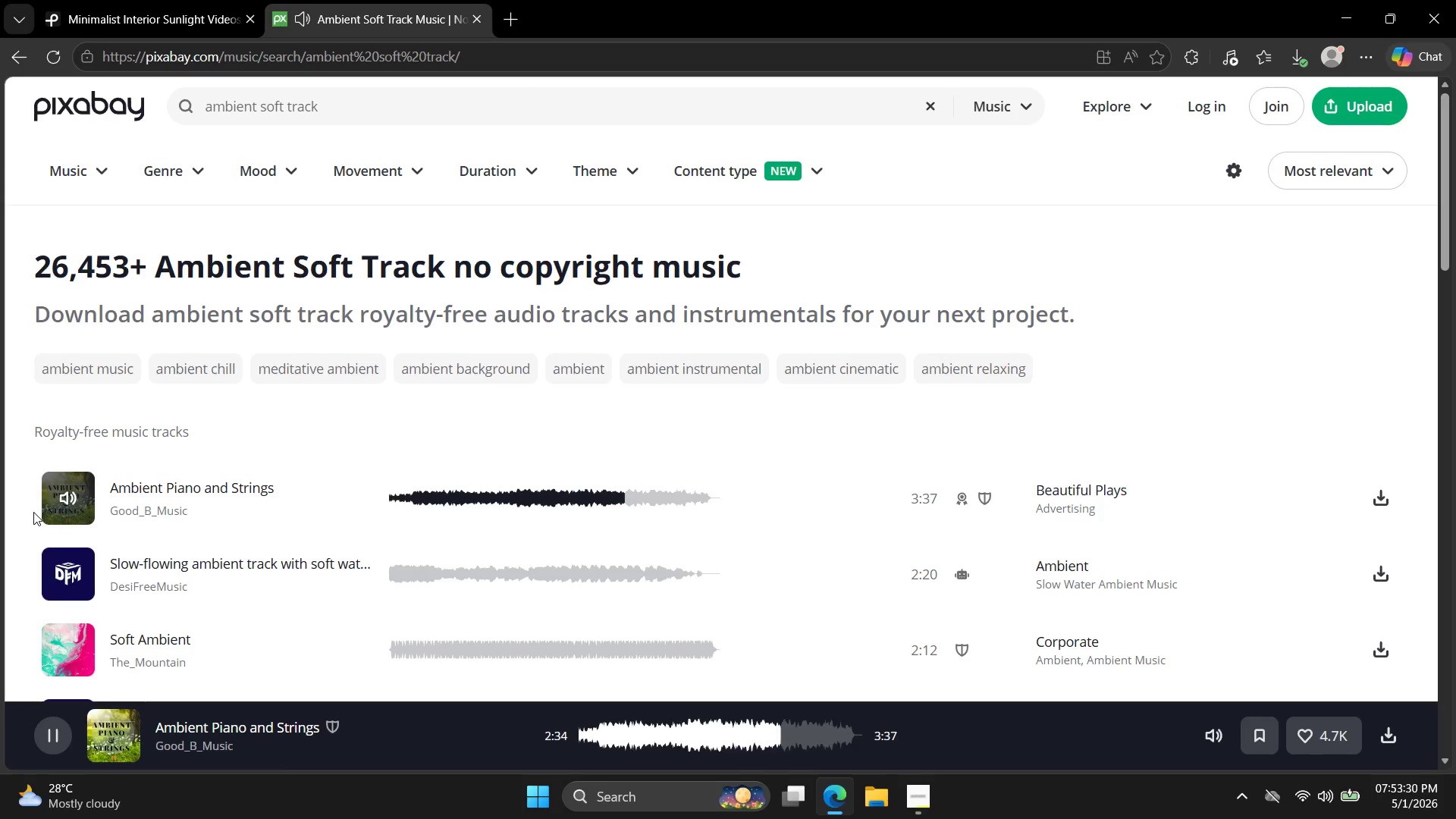 
scroll: coordinate [293, 592], scroll_direction: down, amount: 5.0
 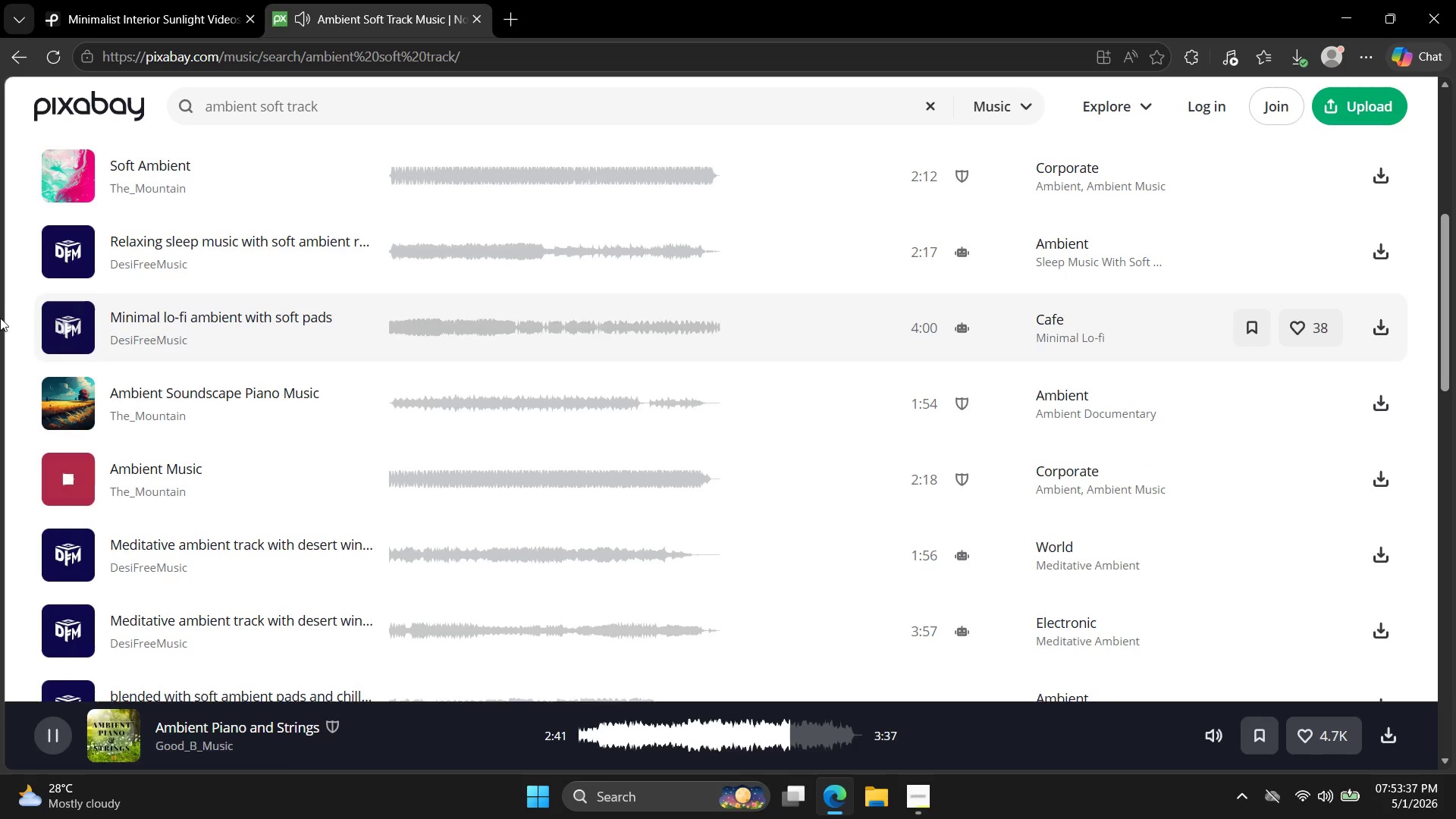 
left_click([80, 332])
 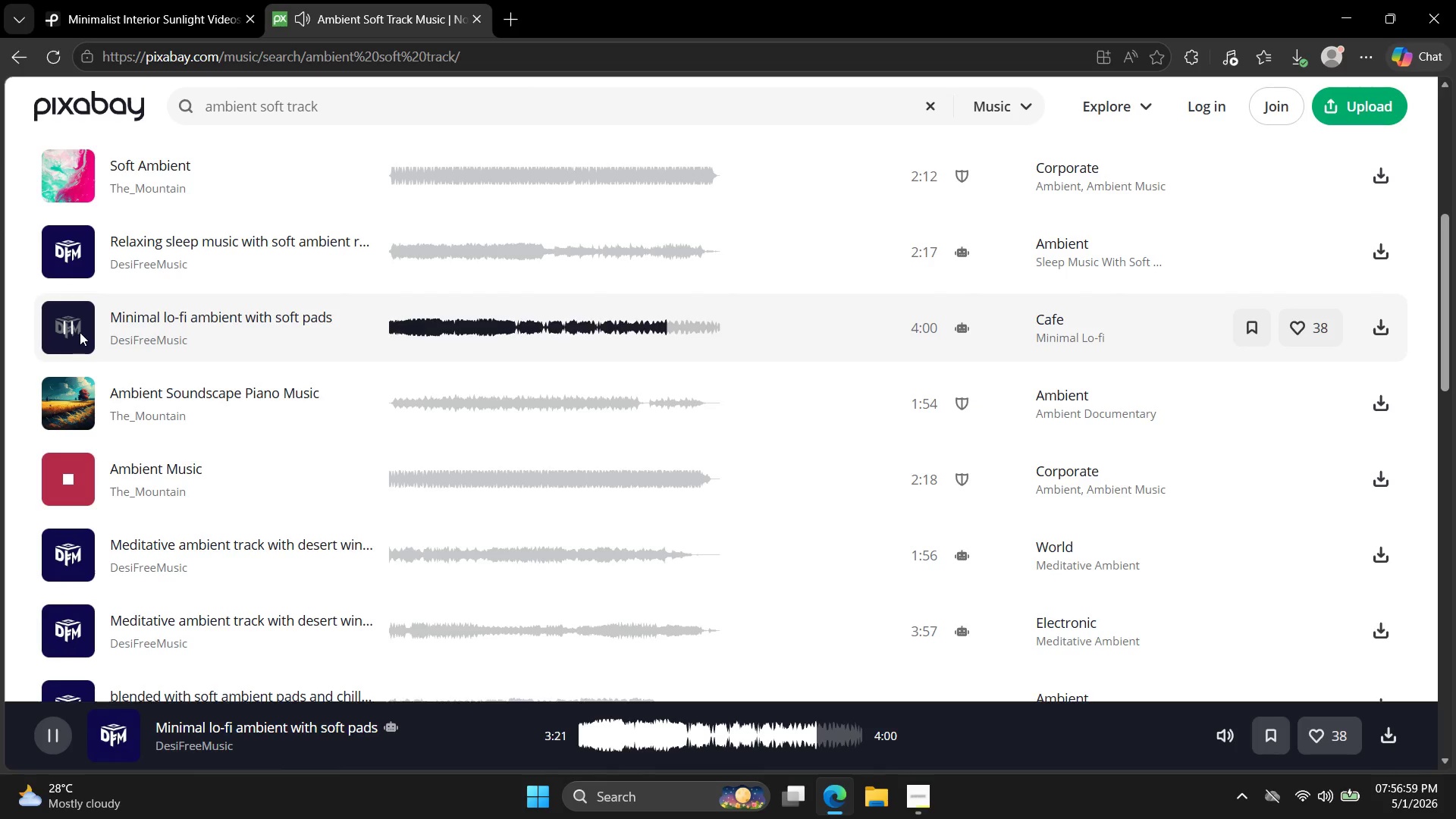 
wait(206.67)
 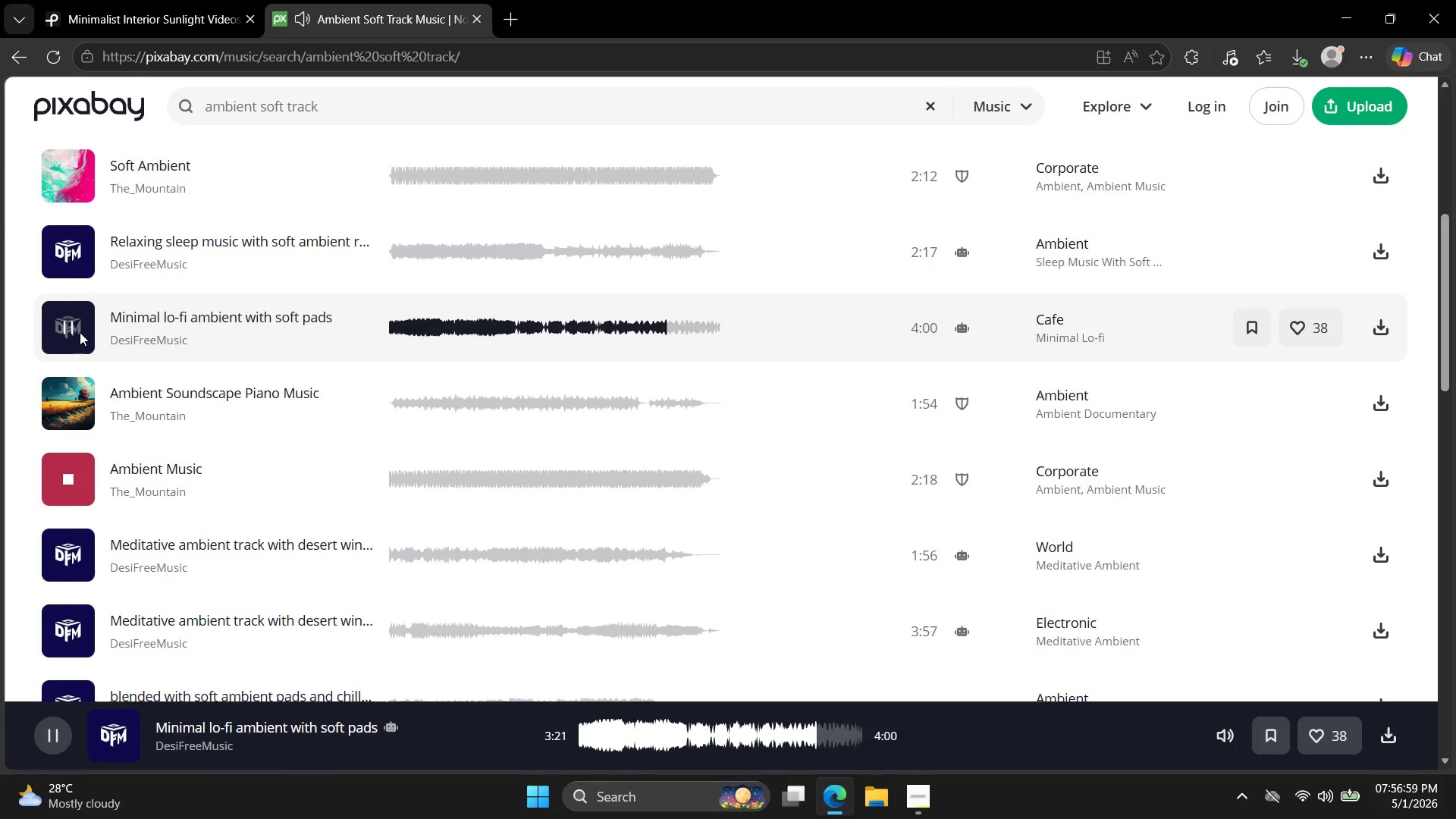 
scroll: coordinate [28, 371], scroll_direction: down, amount: 1.0
 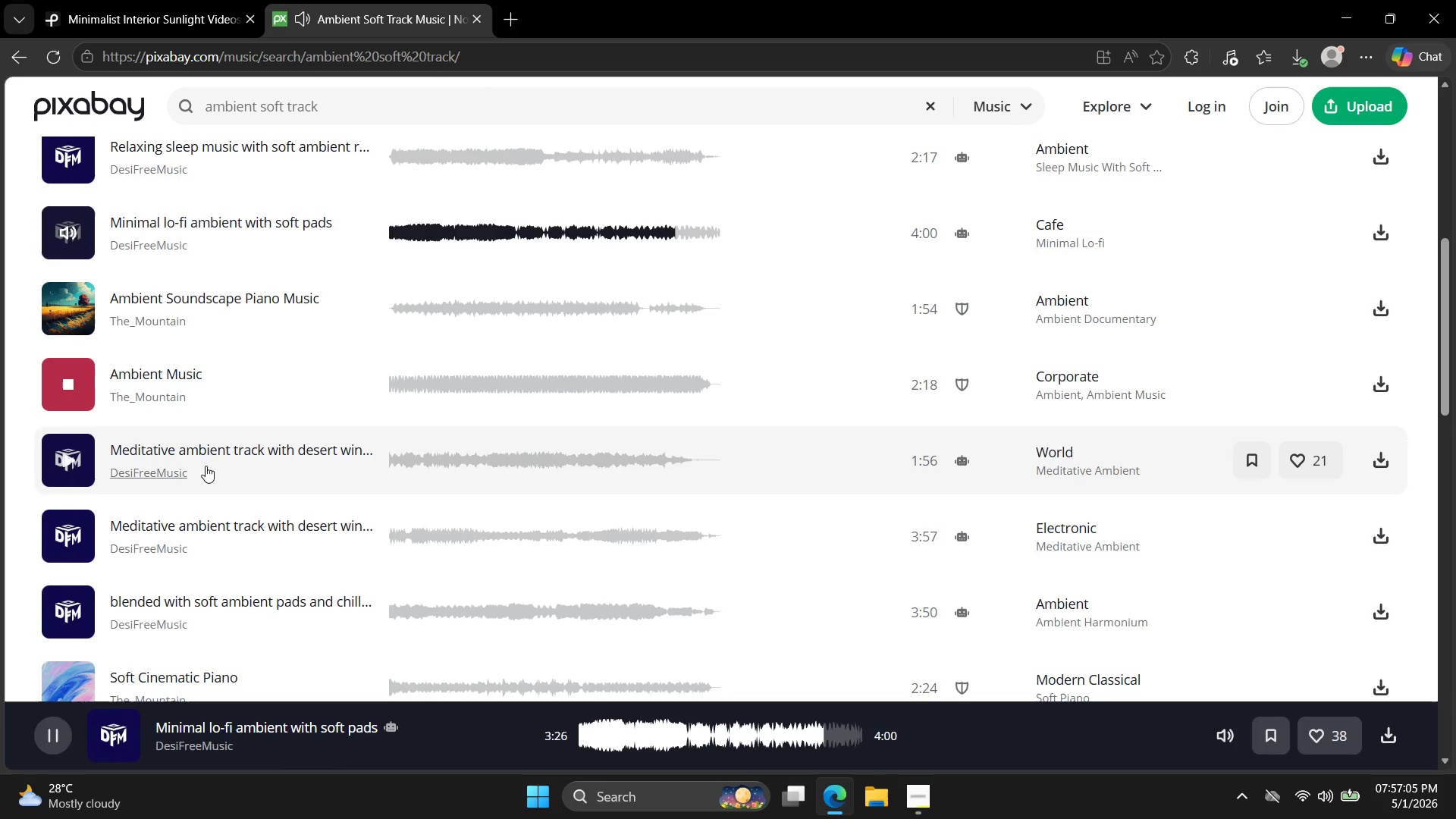 
left_click([165, 457])
 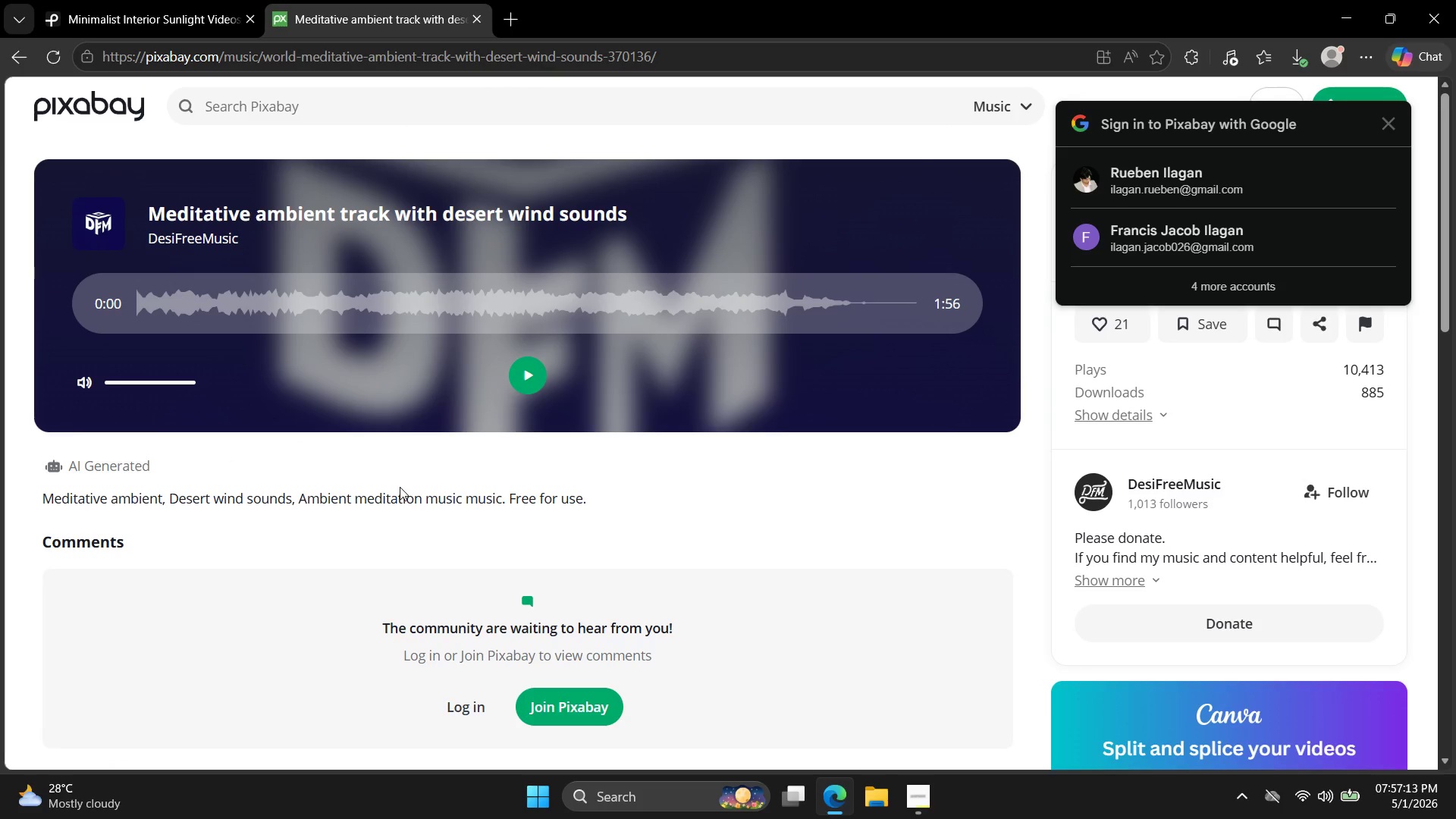 
wait(12.59)
 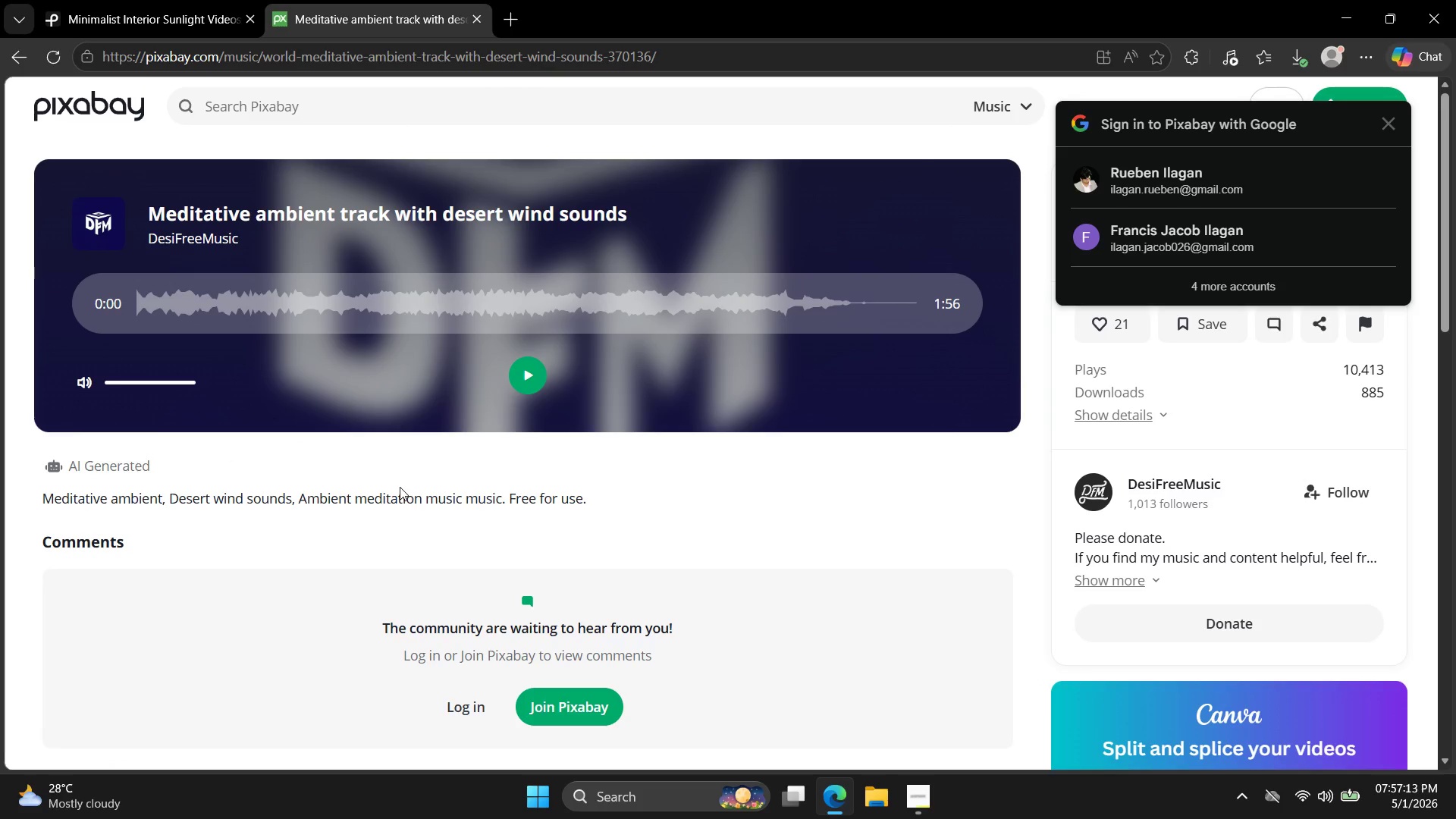 
scroll: coordinate [400, 487], scroll_direction: down, amount: 2.0
 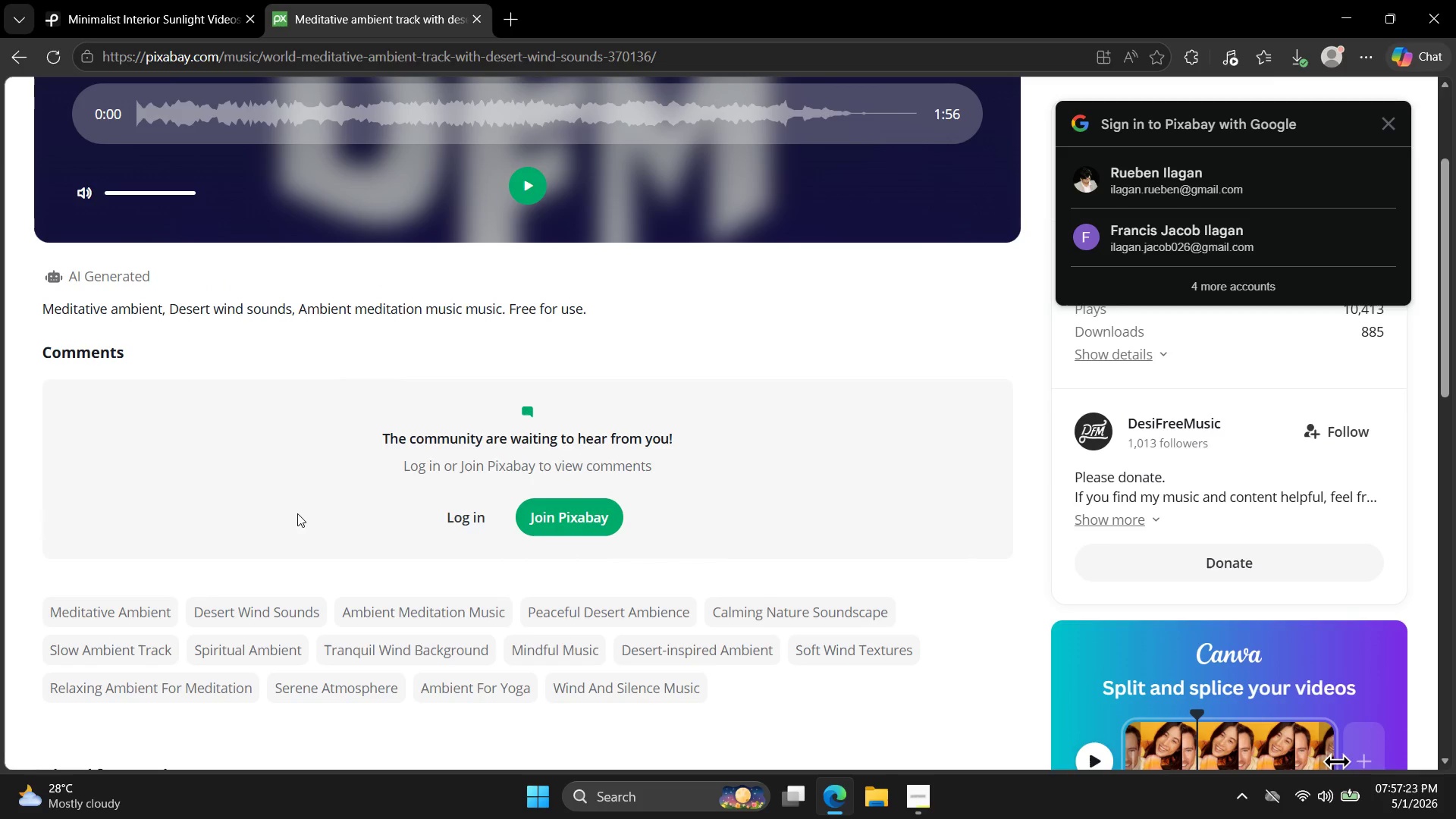 
wait(5.64)
 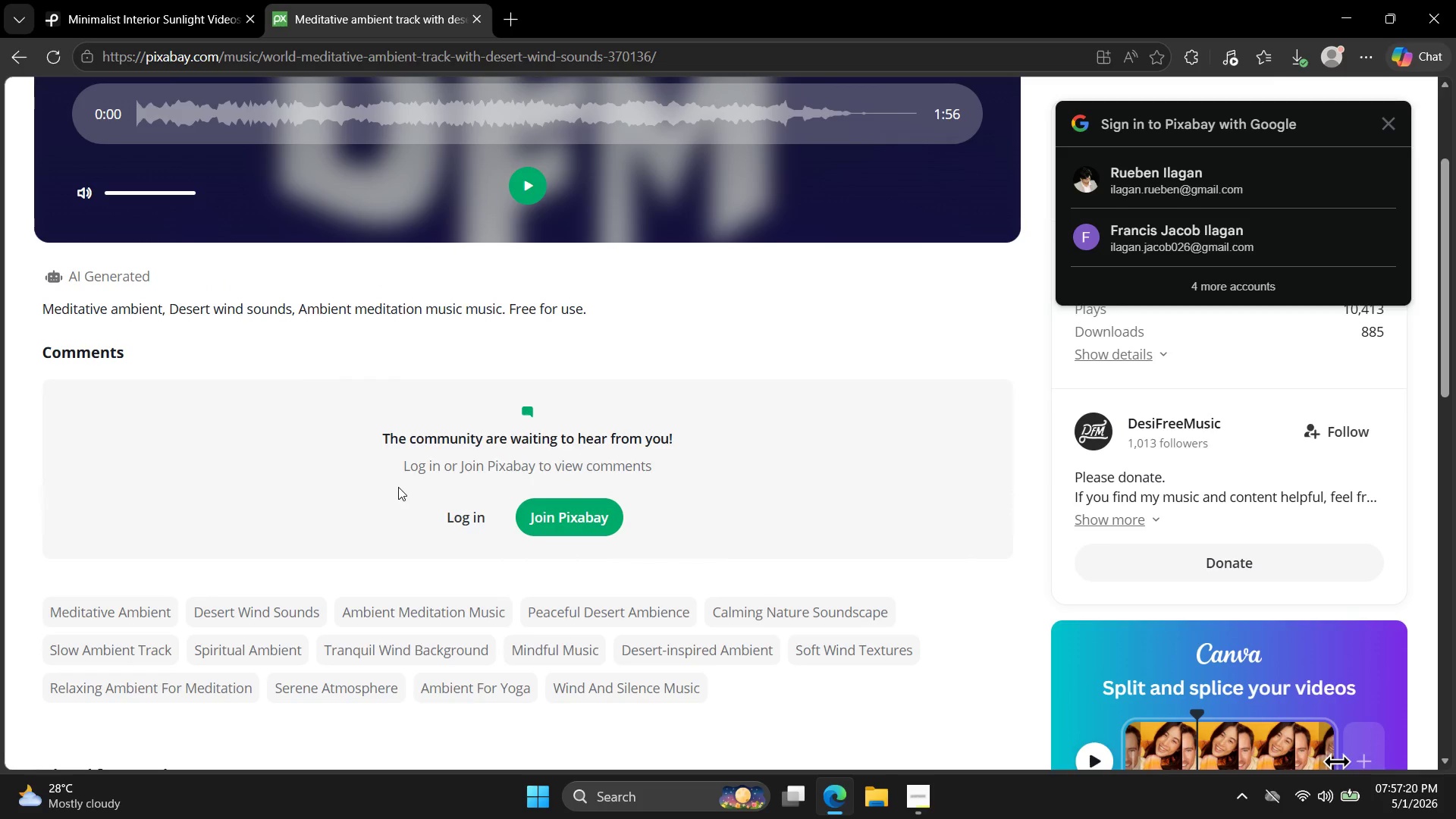 
scroll: coordinate [249, 419], scroll_direction: up, amount: 3.0